 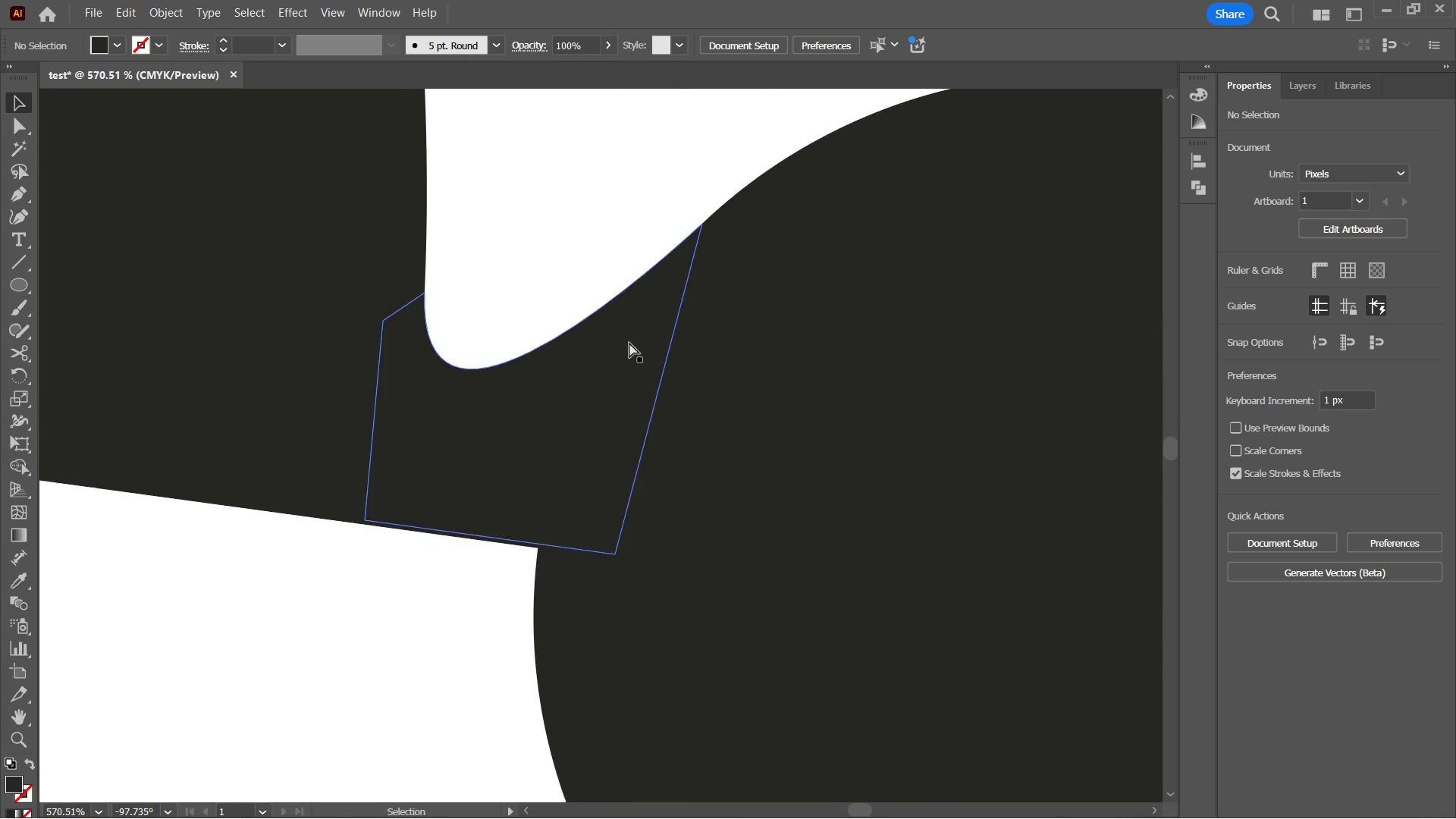 
key(Control+Y)
 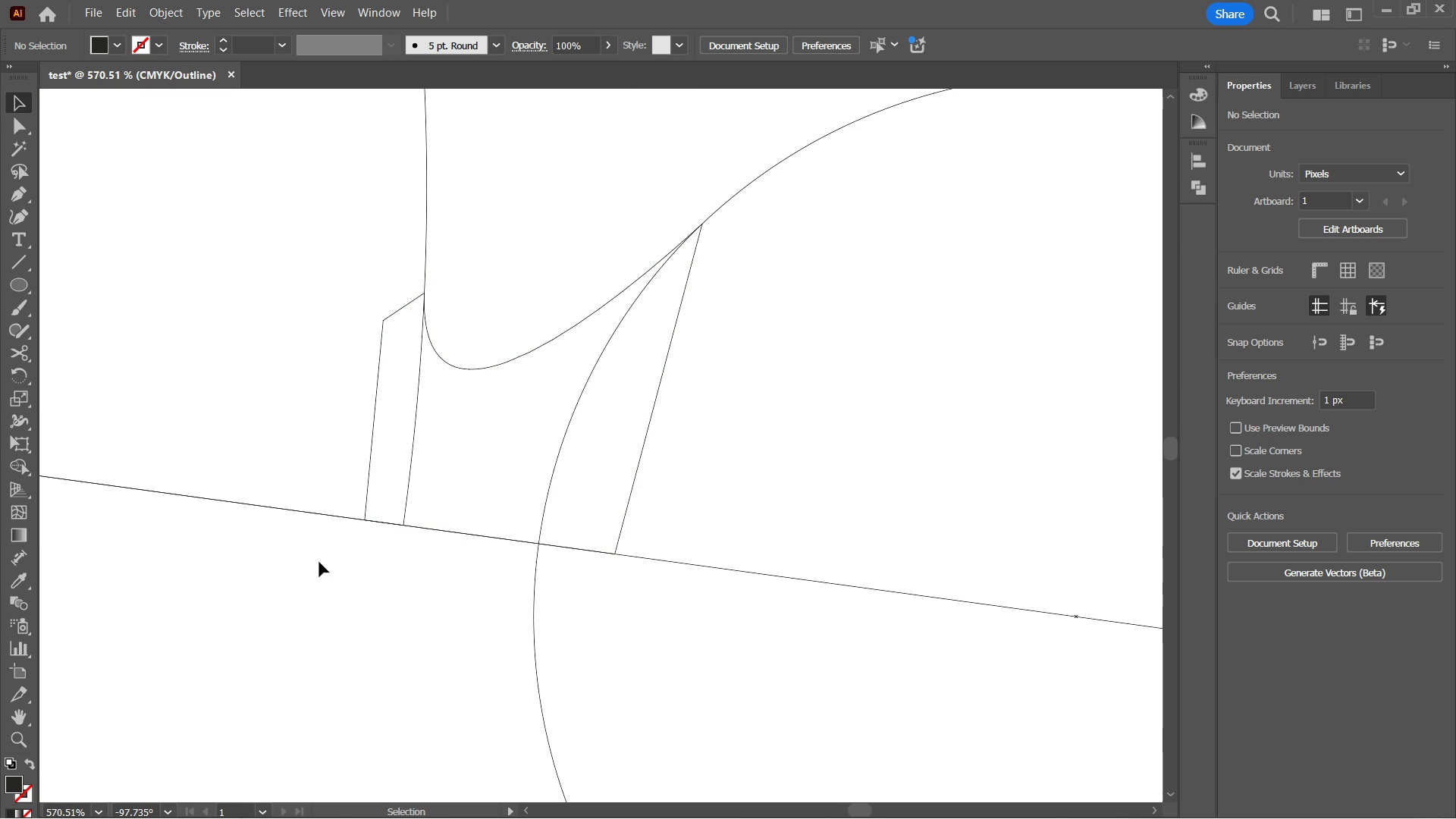 
left_click([319, 562])
 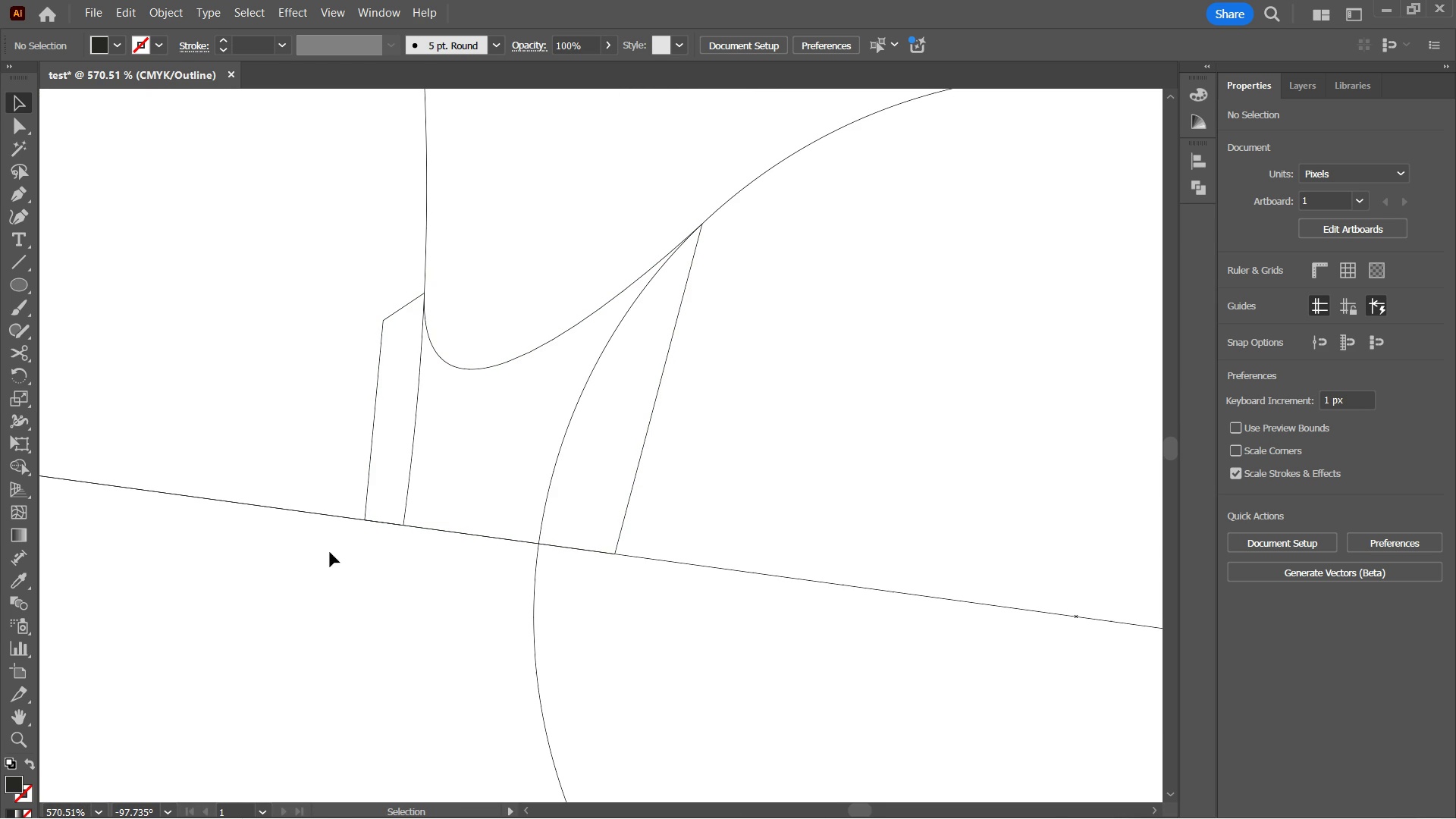 
key(Escape)
 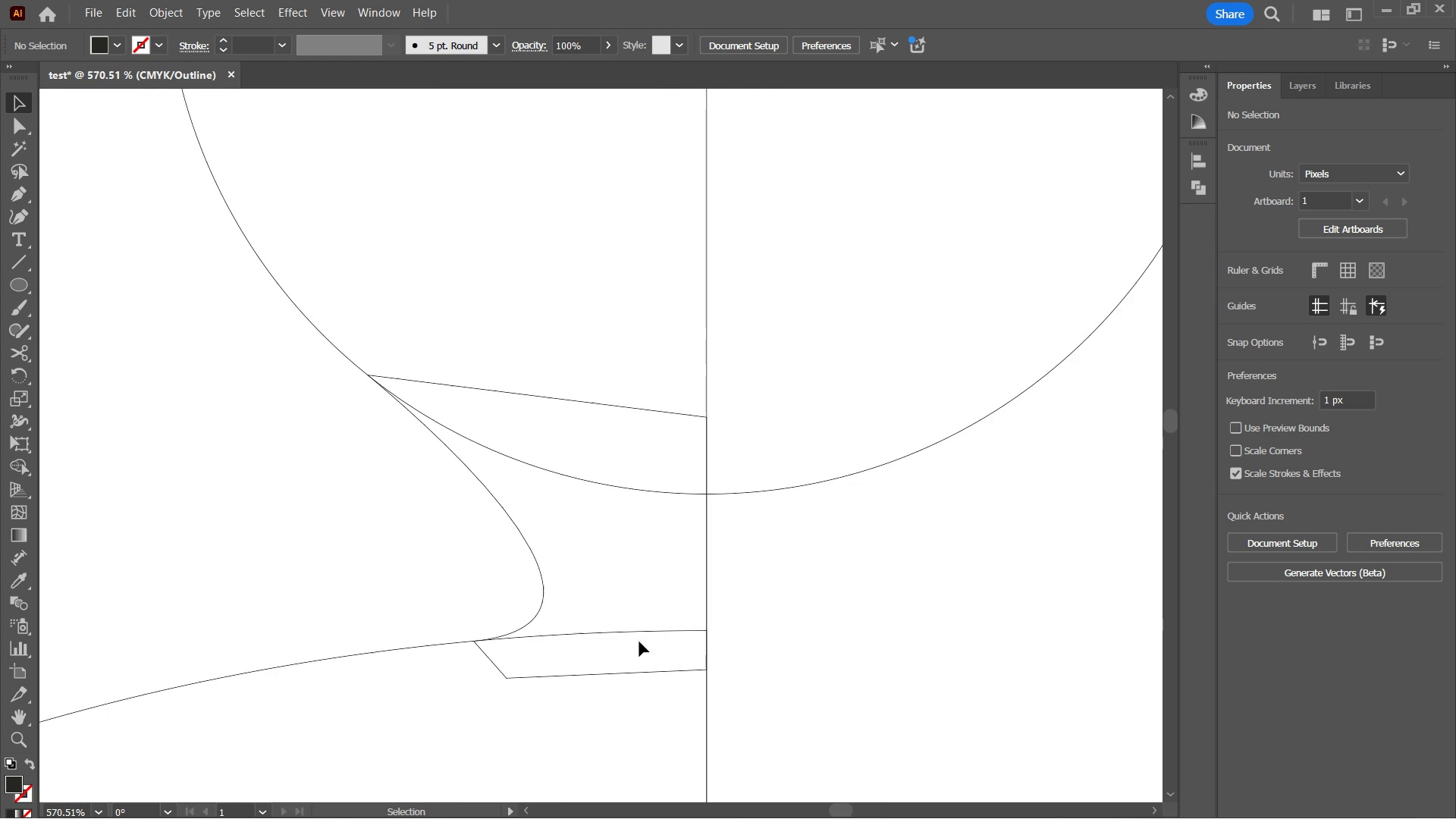 
key(Control+ControlLeft)
 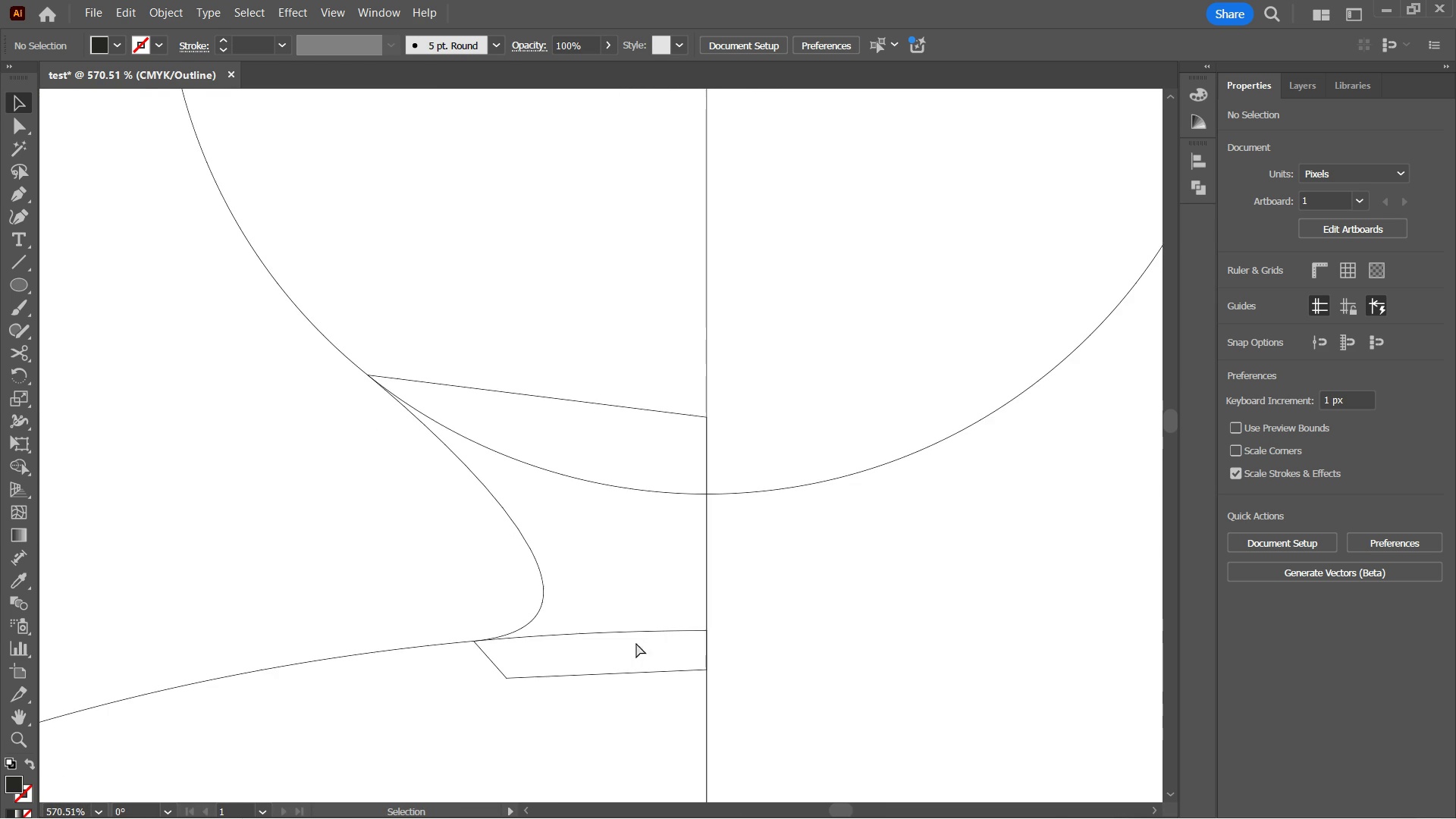 
key(Control+Y)
 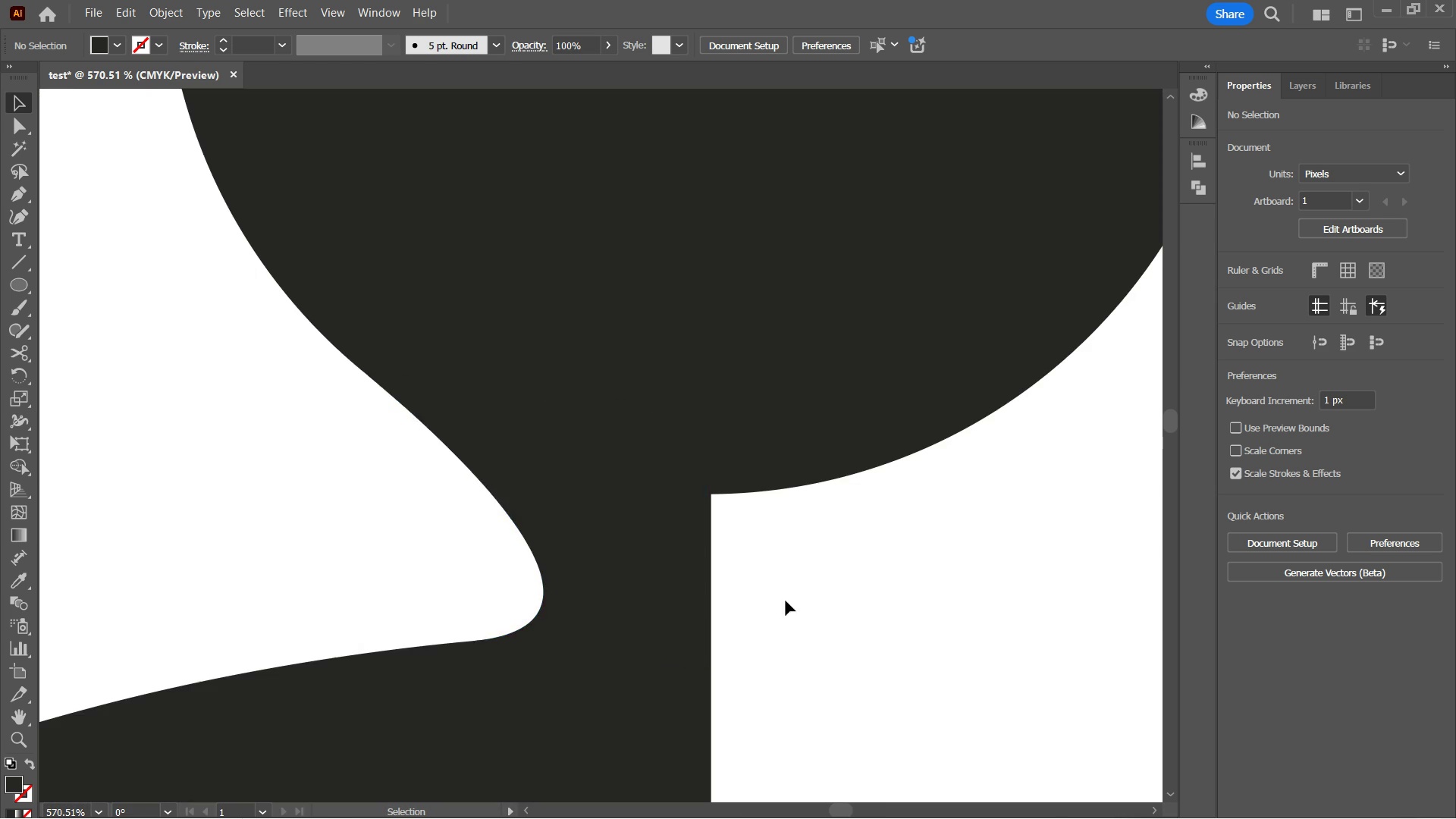 
left_click([786, 601])